 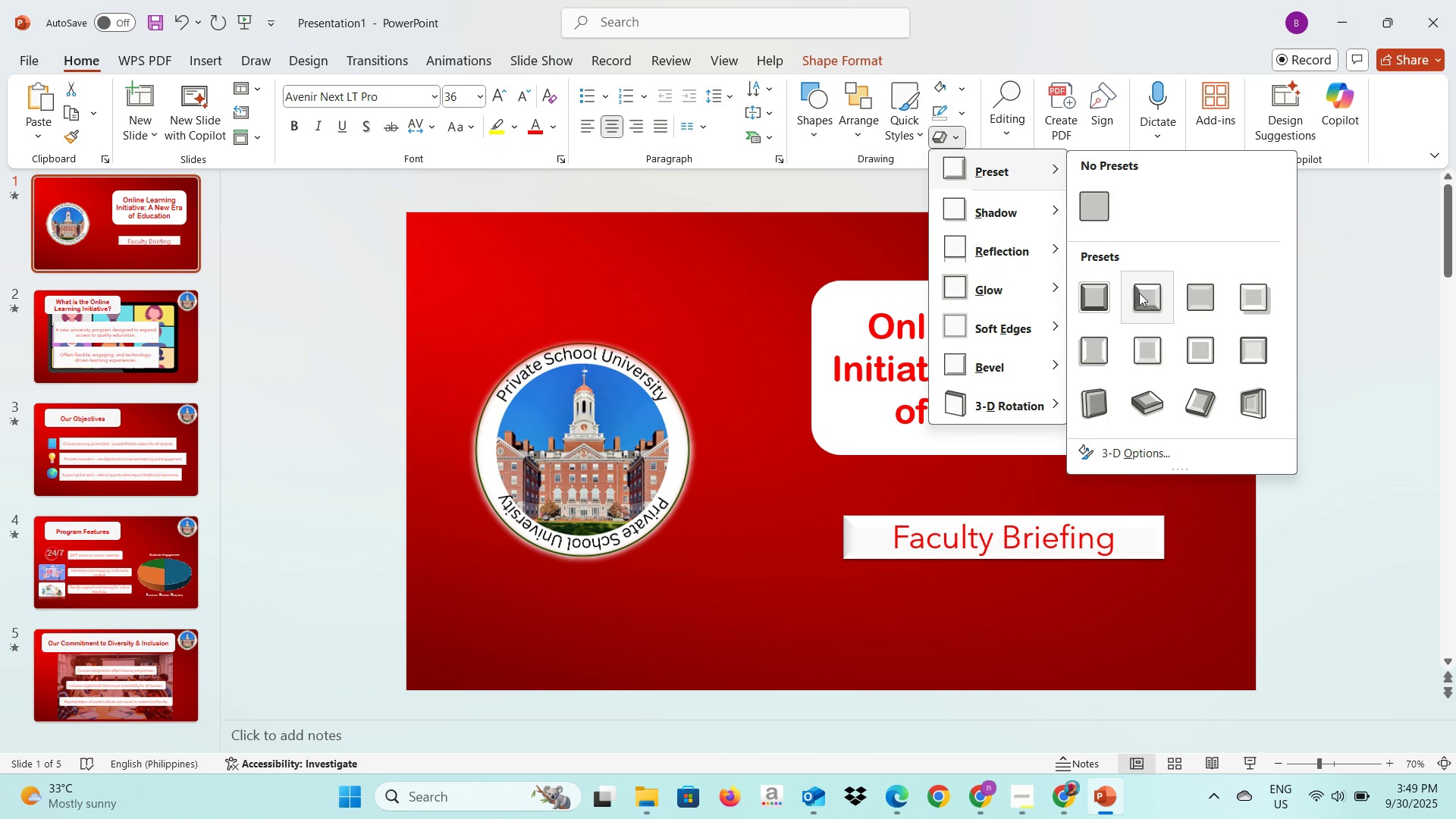 
left_click([849, 424])
 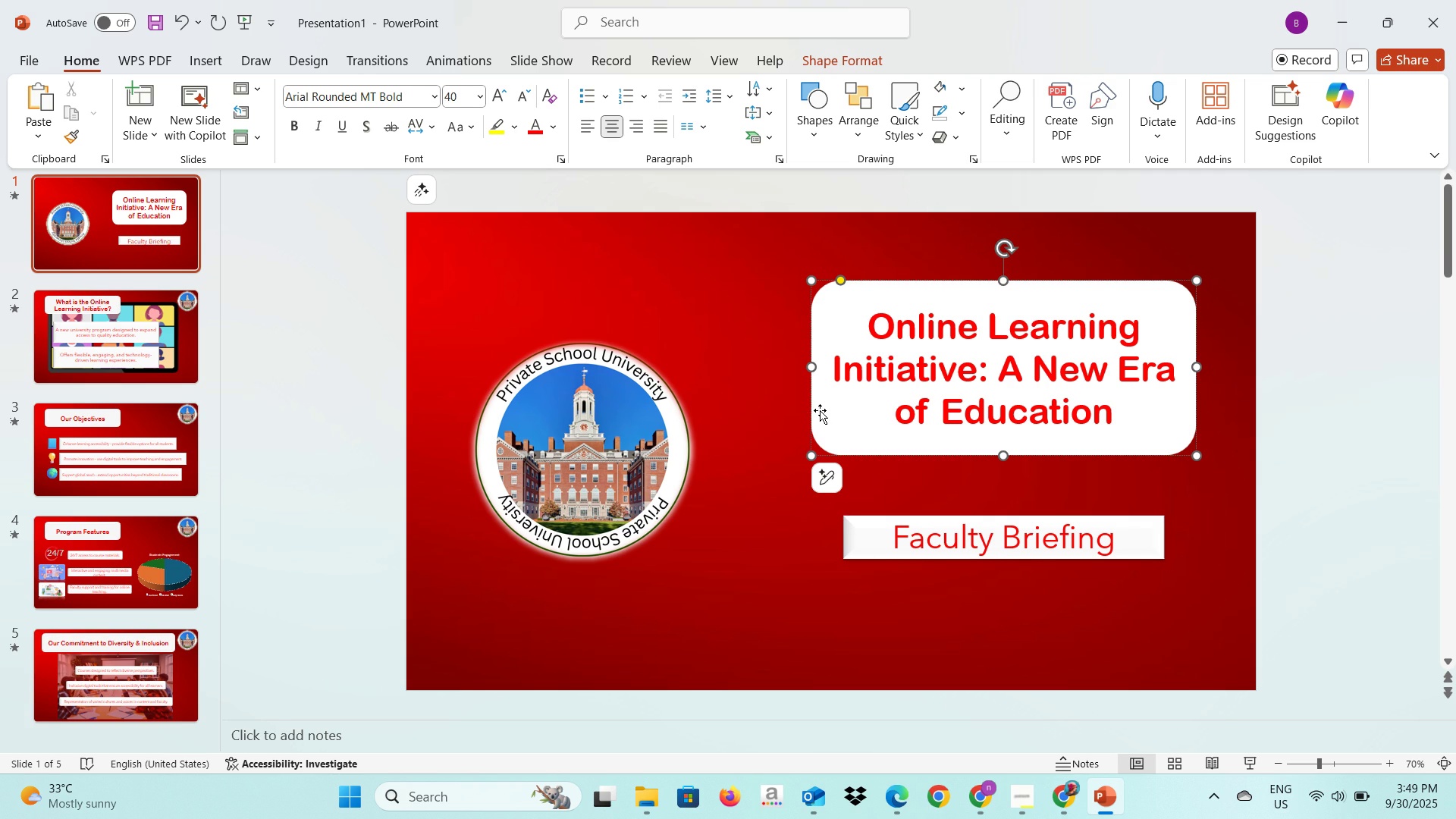 
left_click([821, 419])
 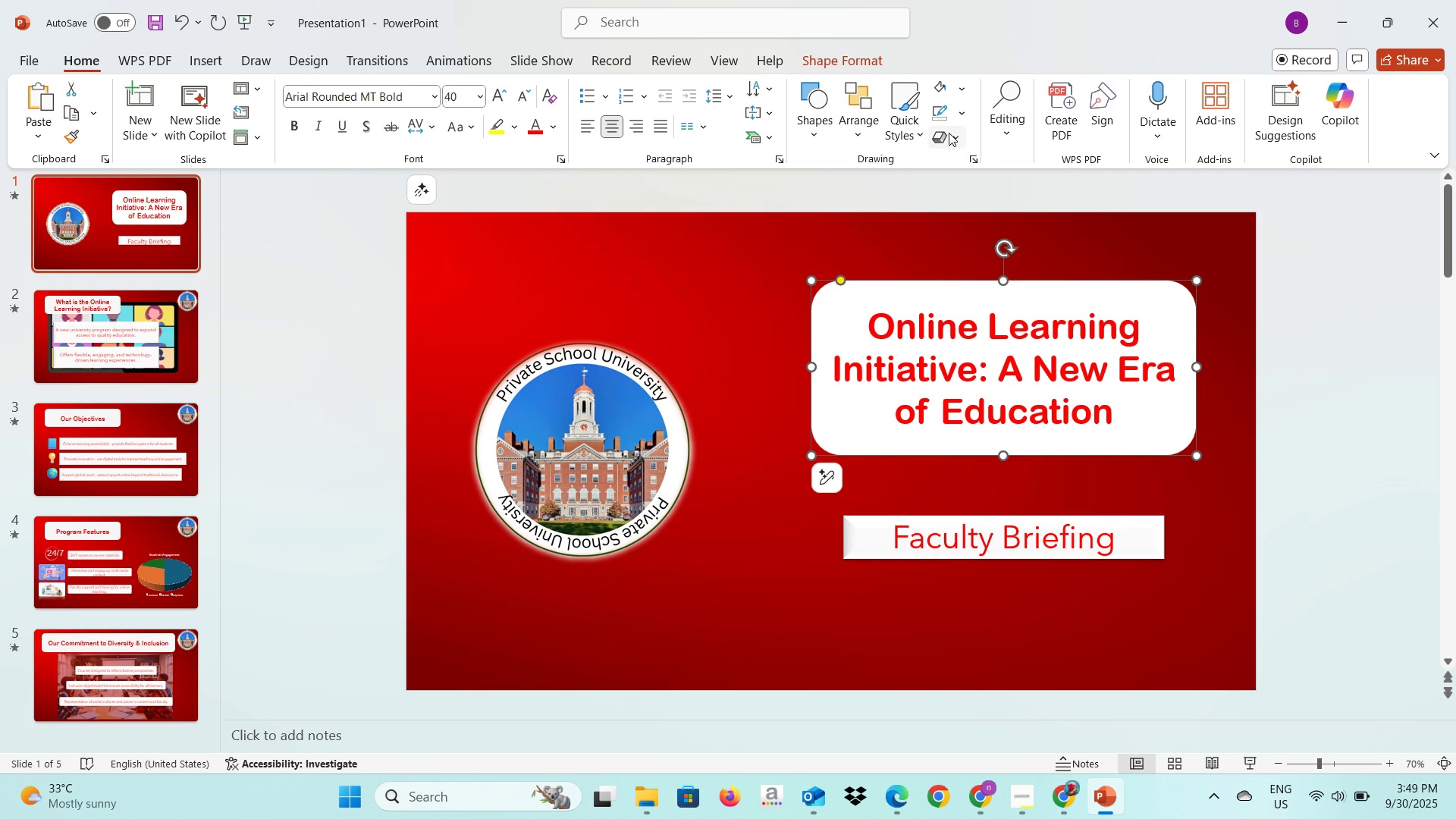 
left_click([949, 133])
 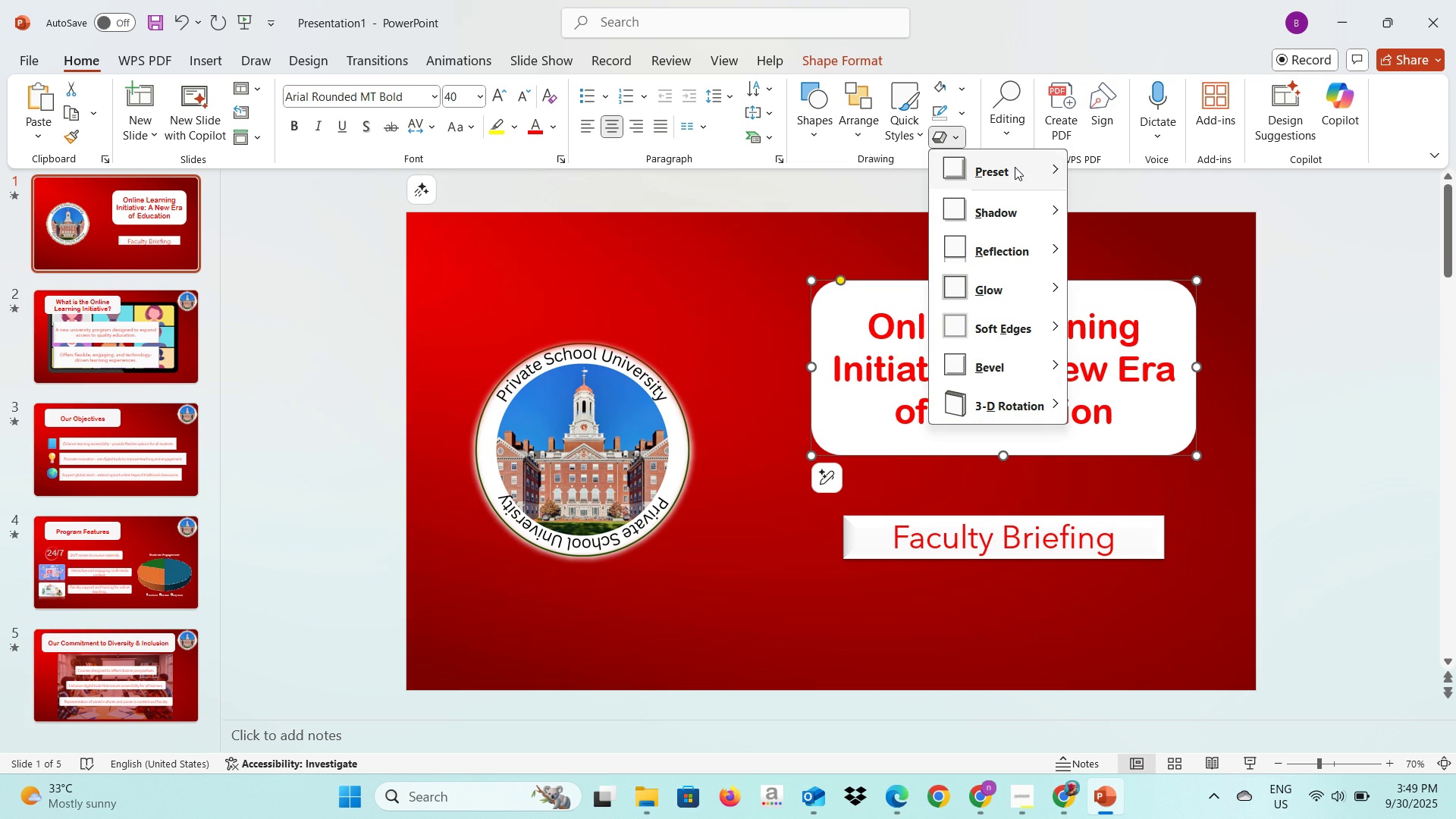 
left_click([1015, 167])
 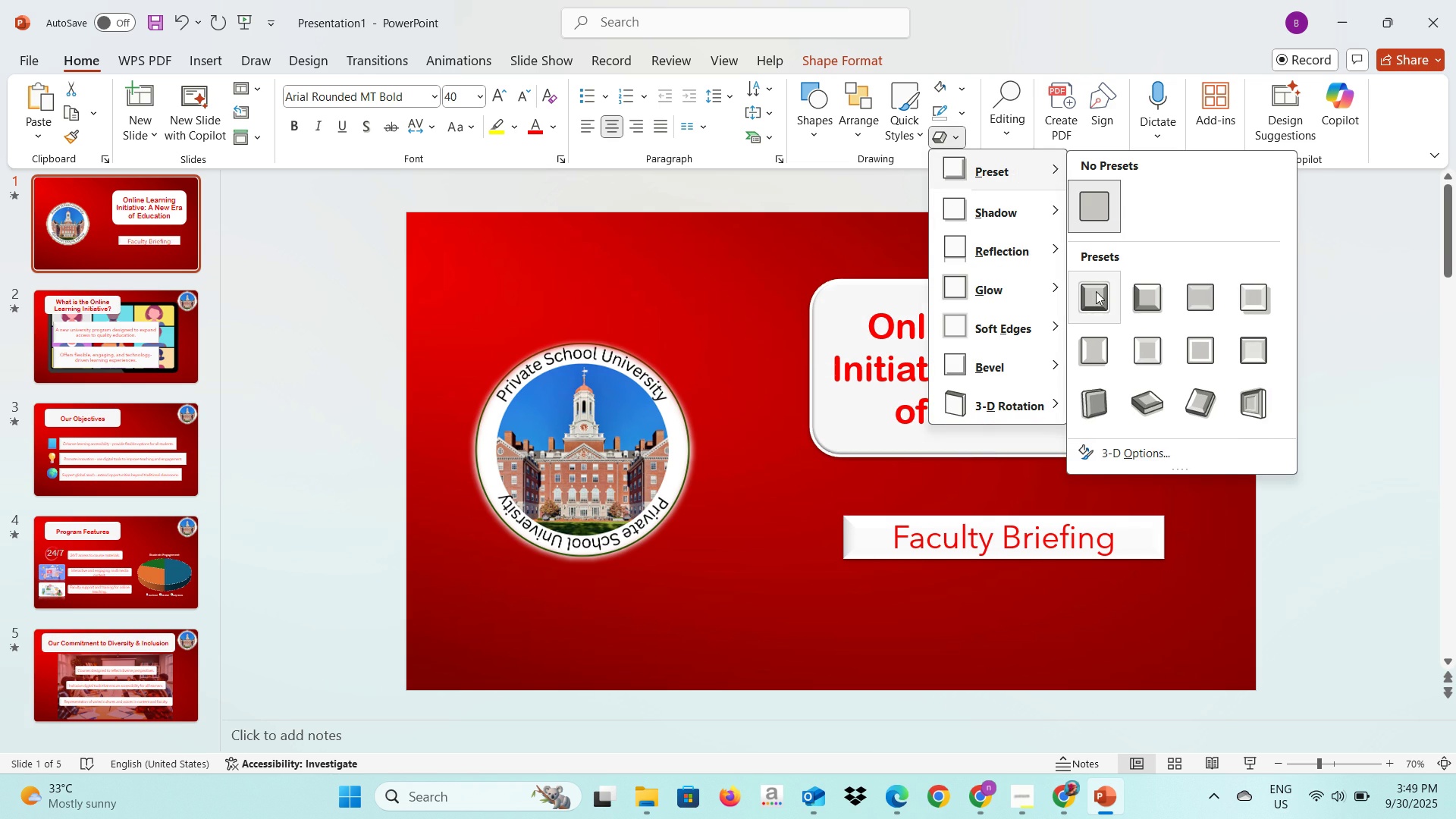 
left_click([1096, 291])
 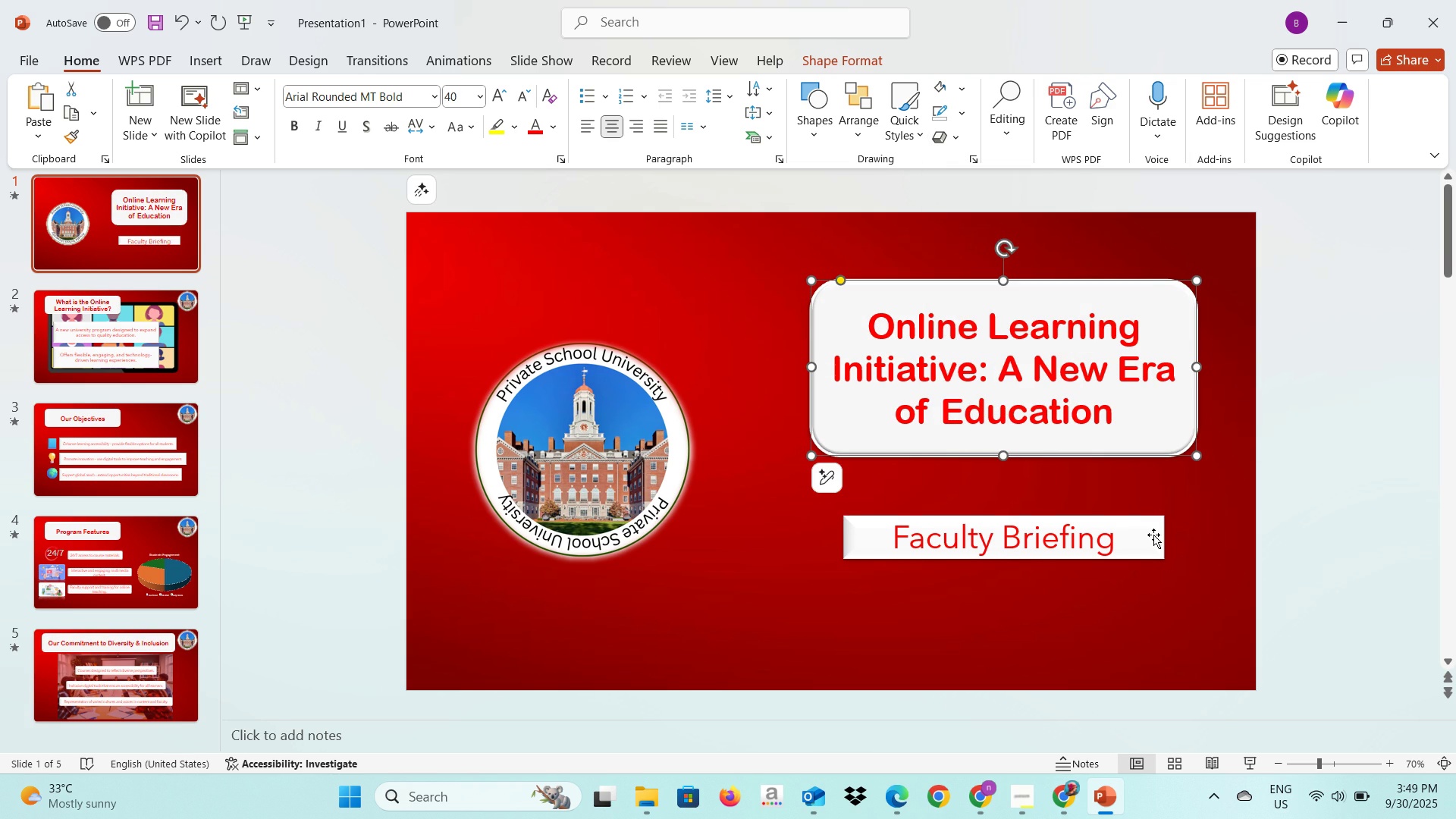 
left_click([1153, 535])
 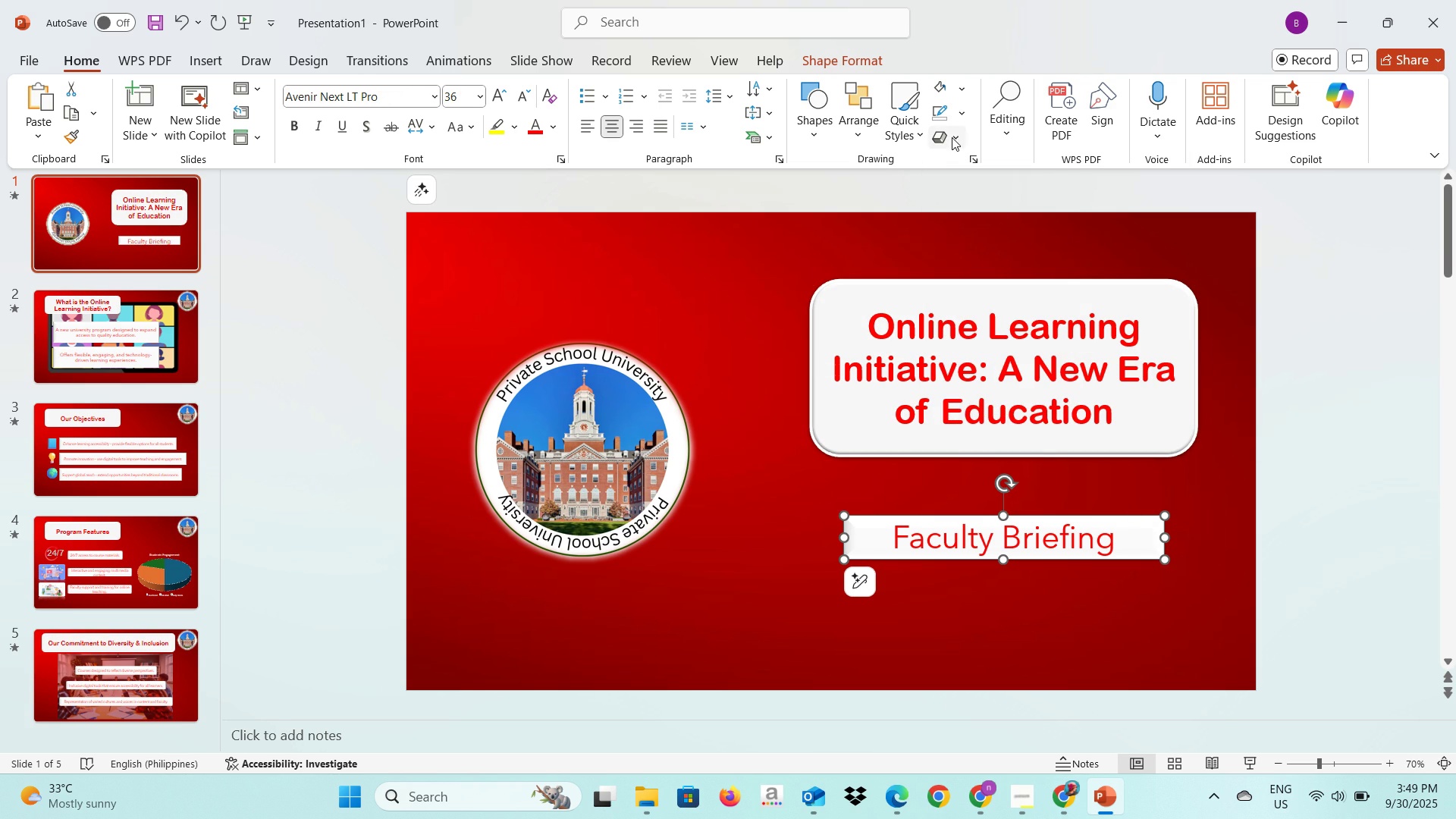 
left_click([952, 140])
 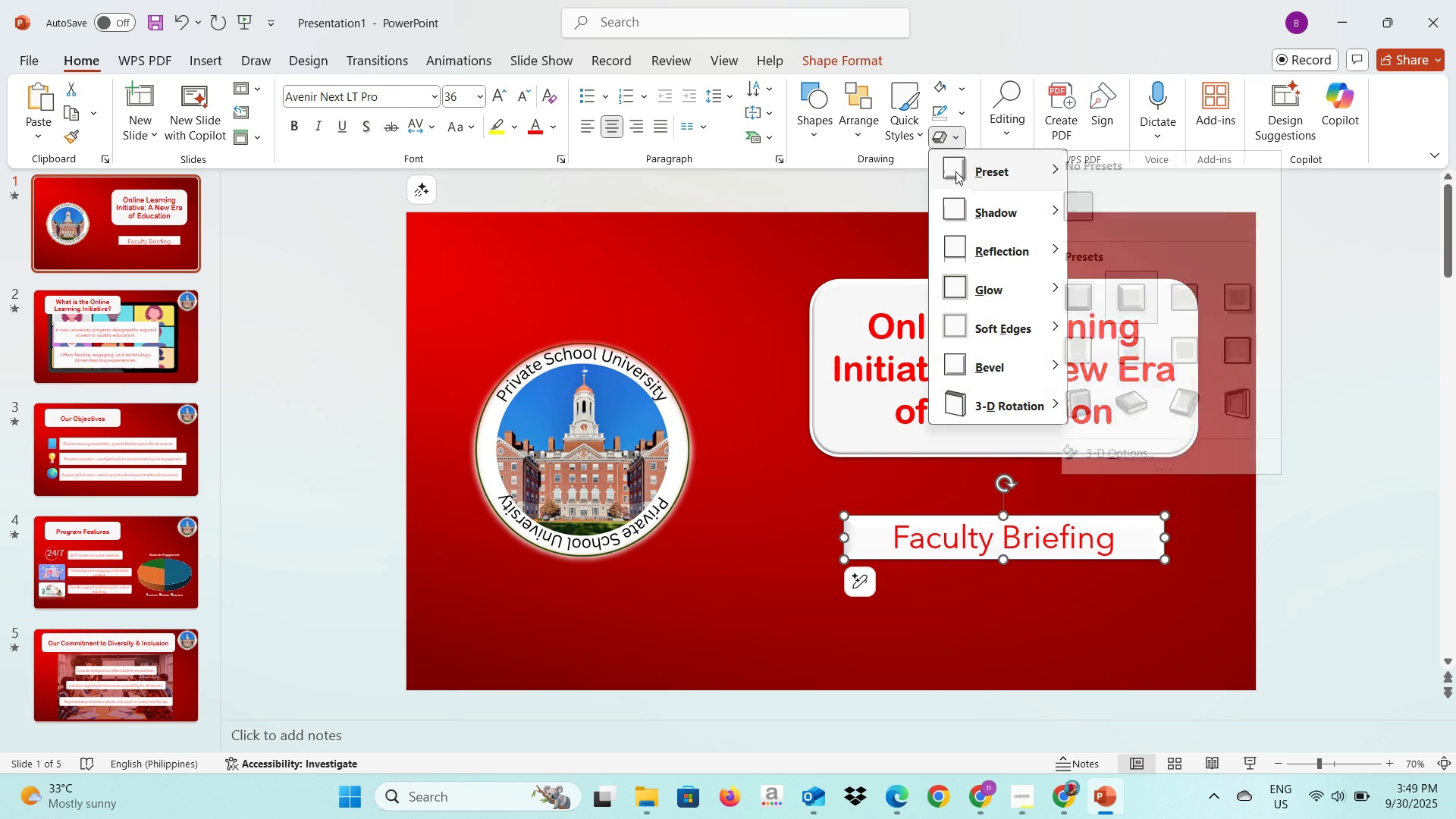 
left_click([956, 171])
 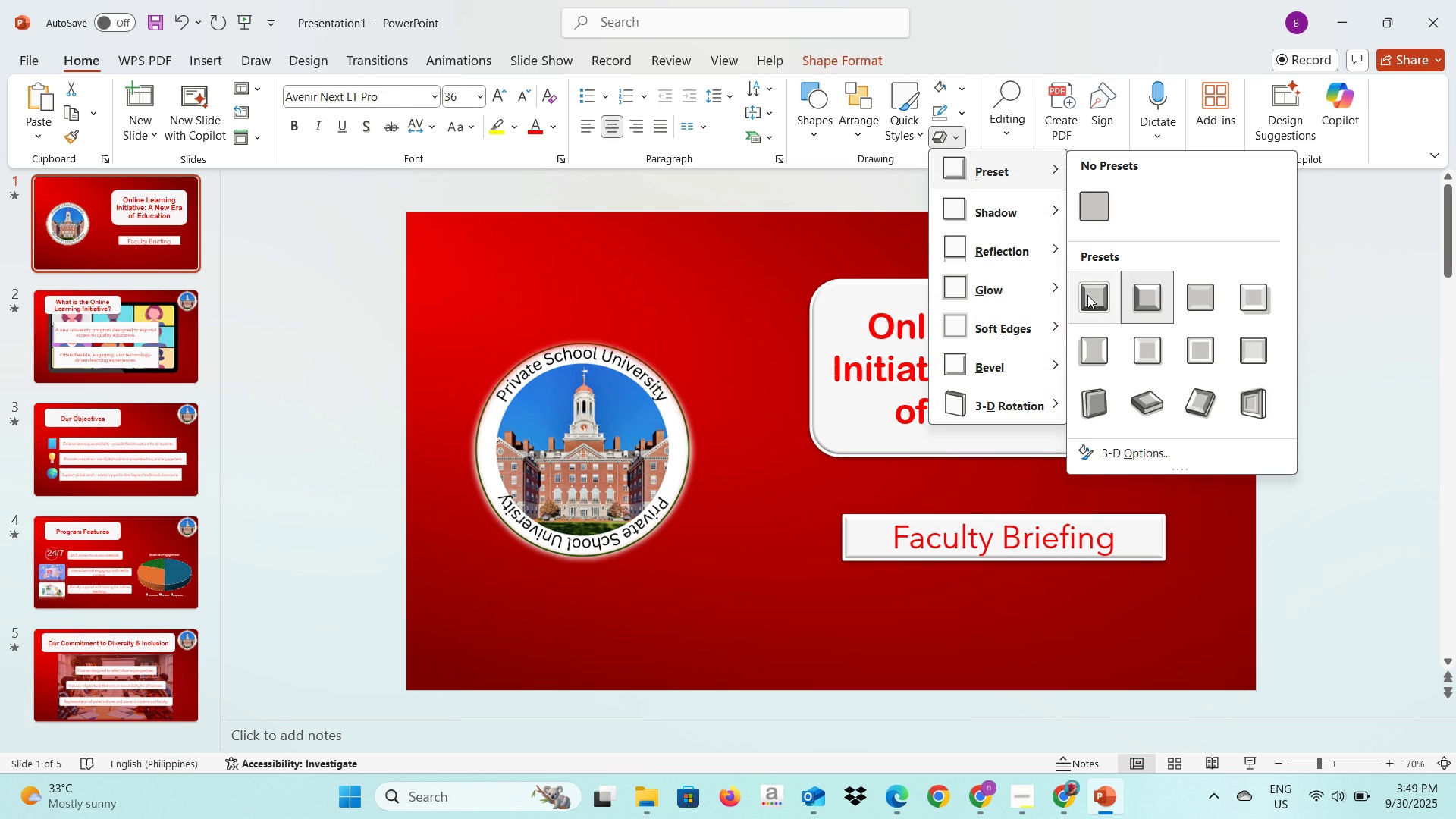 
left_click([1087, 297])
 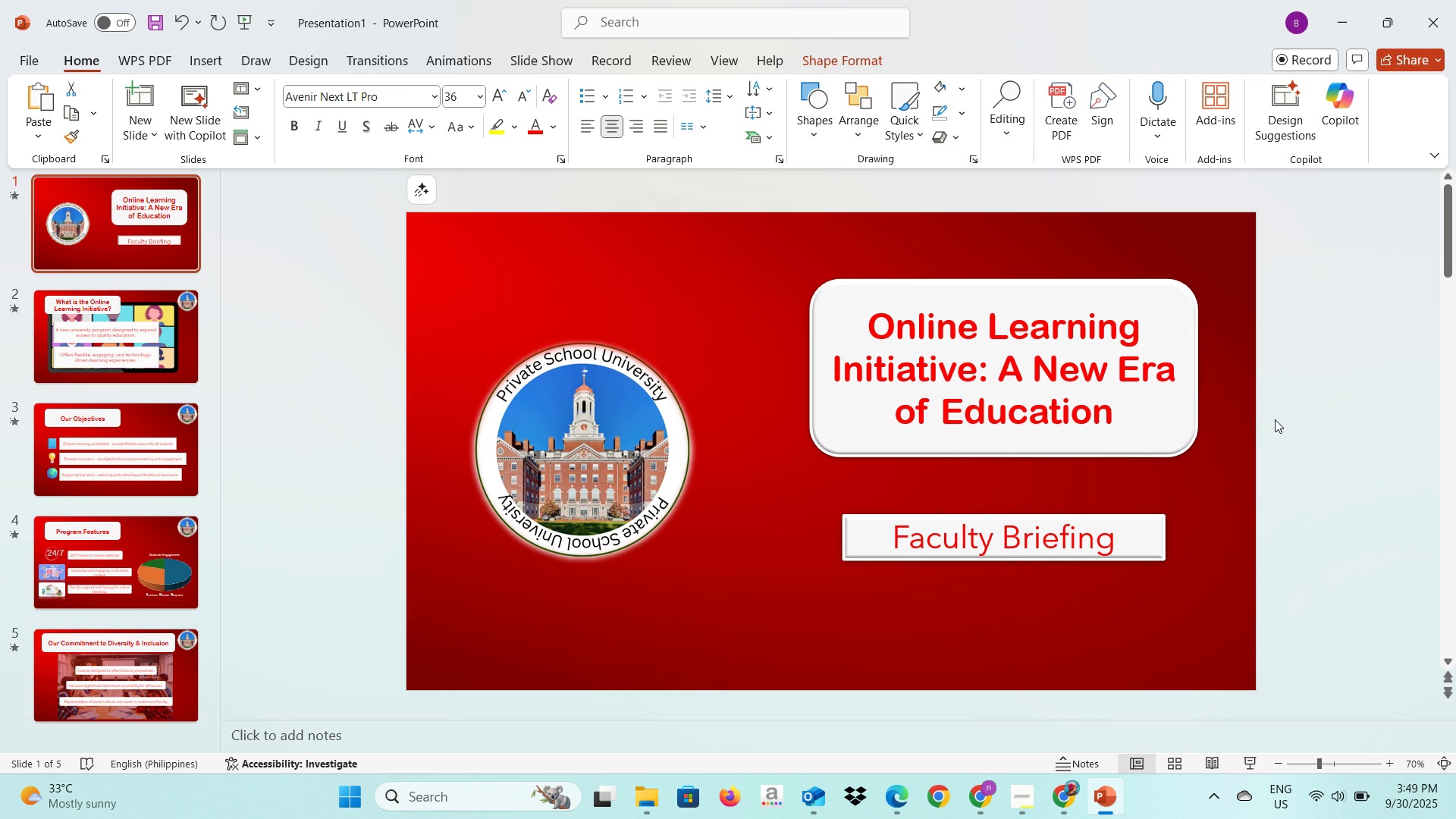 
left_click([1275, 419])